 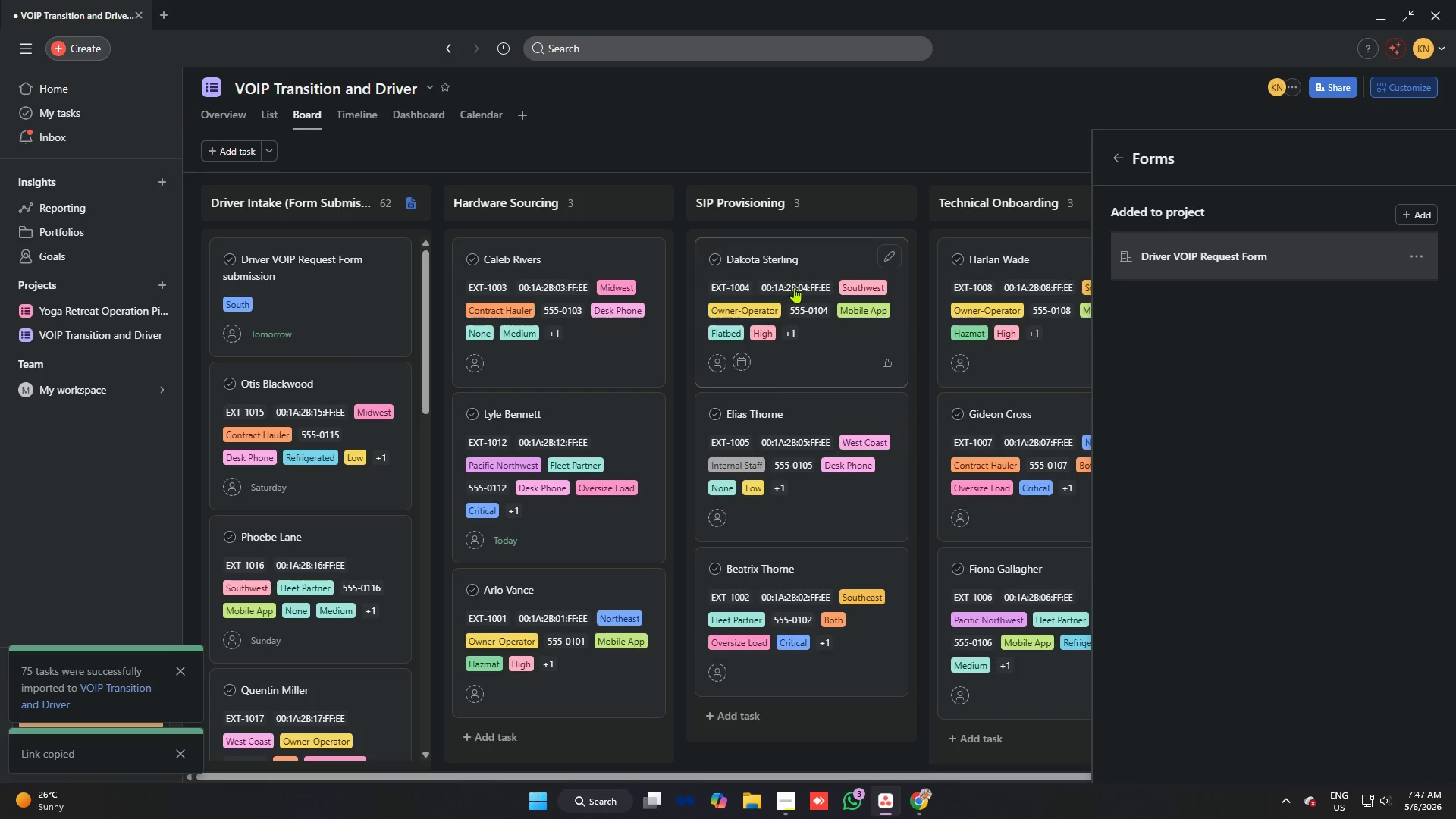 
key(Alt+Tab)
 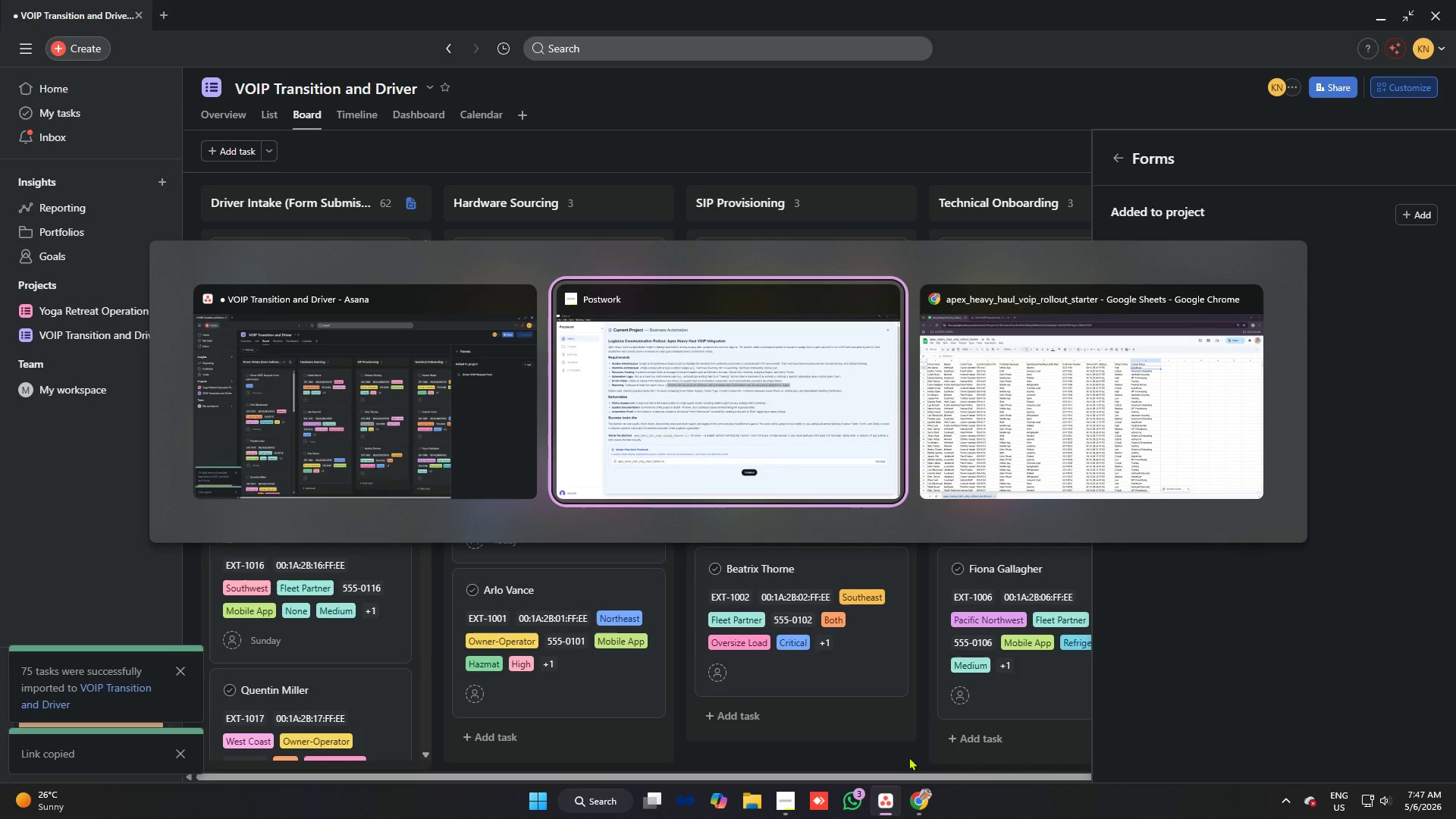 
key(Alt+Tab)
 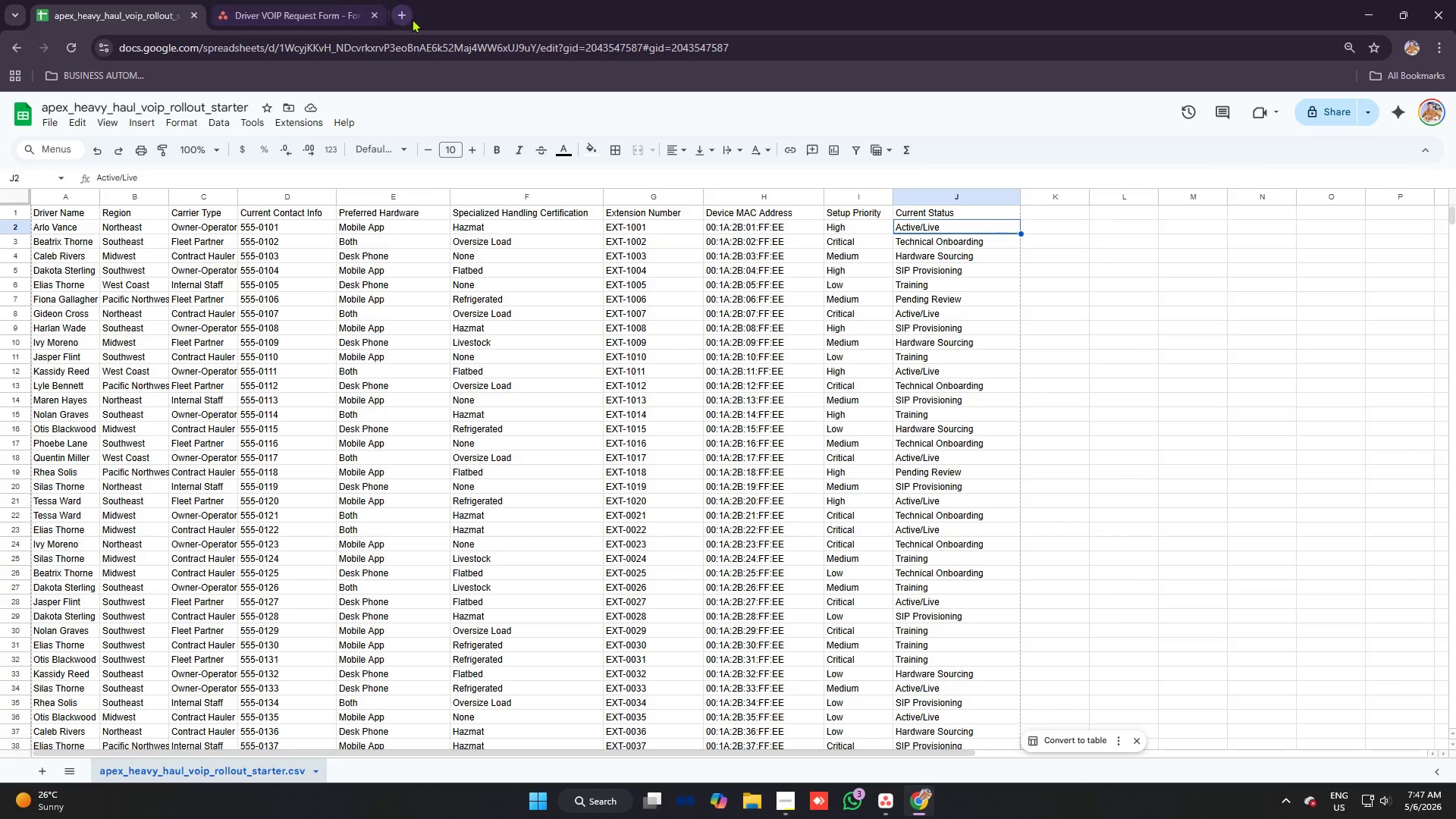 
left_click([401, 17])
 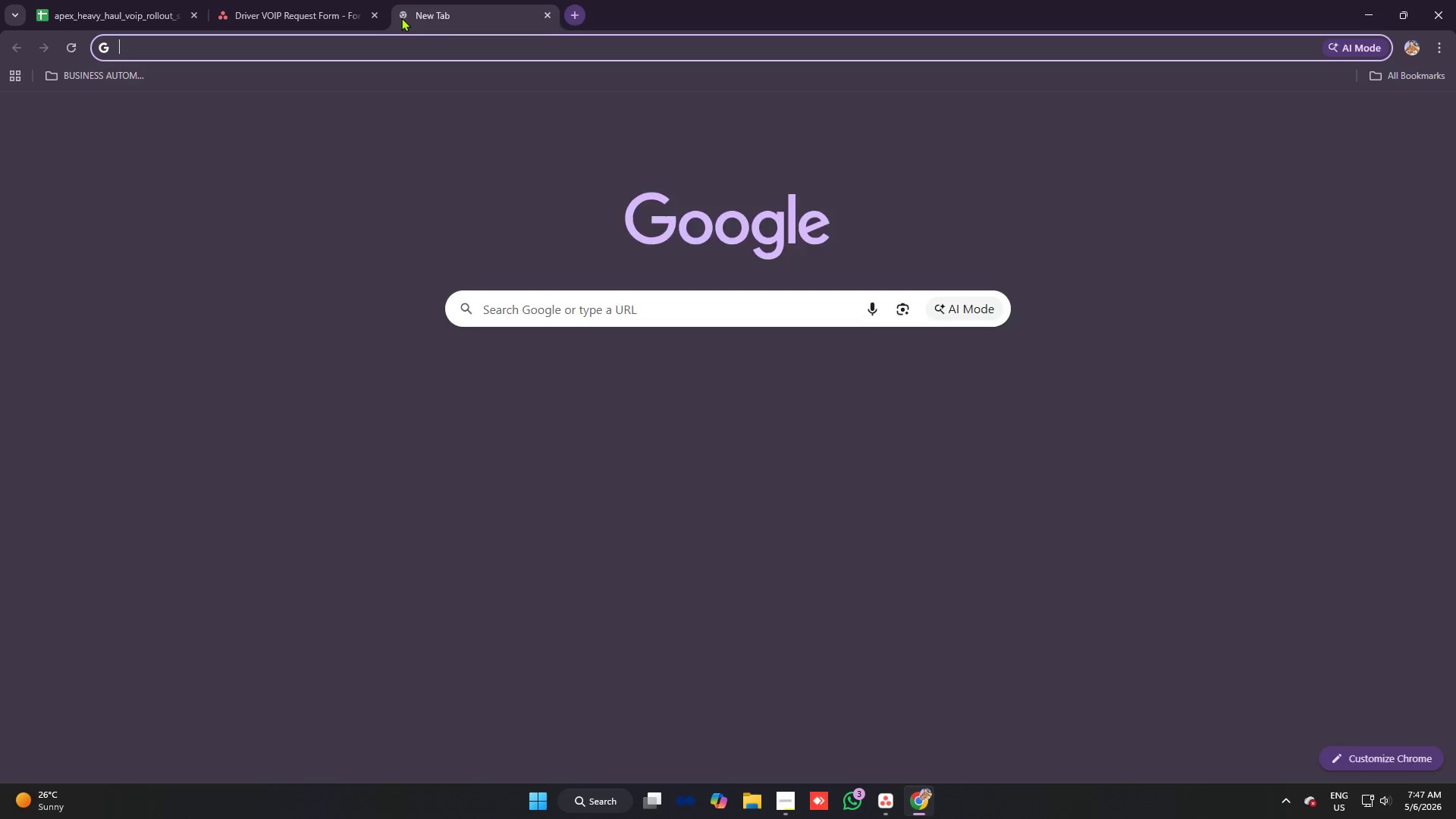 
key(Control+V)
 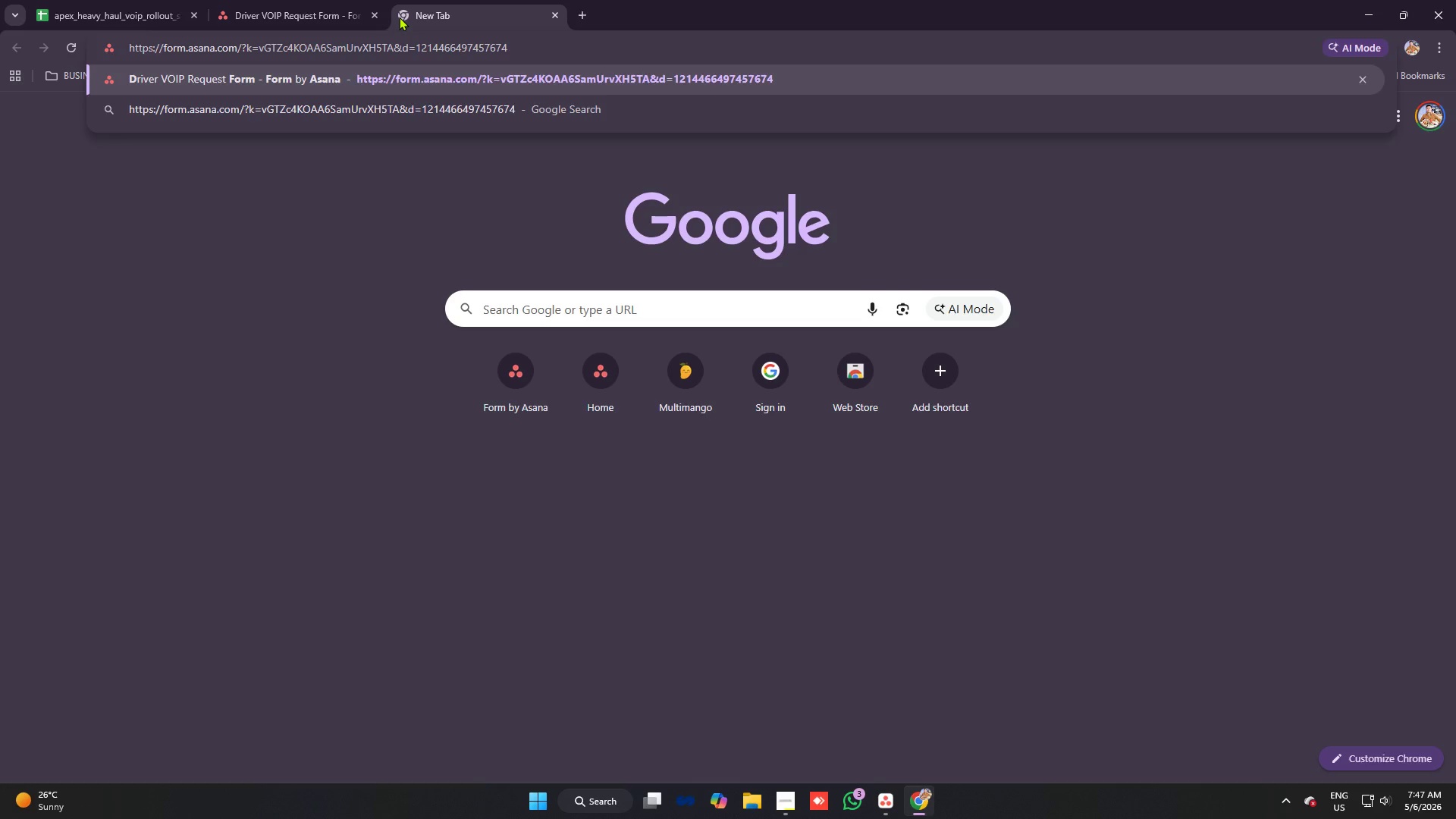 
key(Enter)
 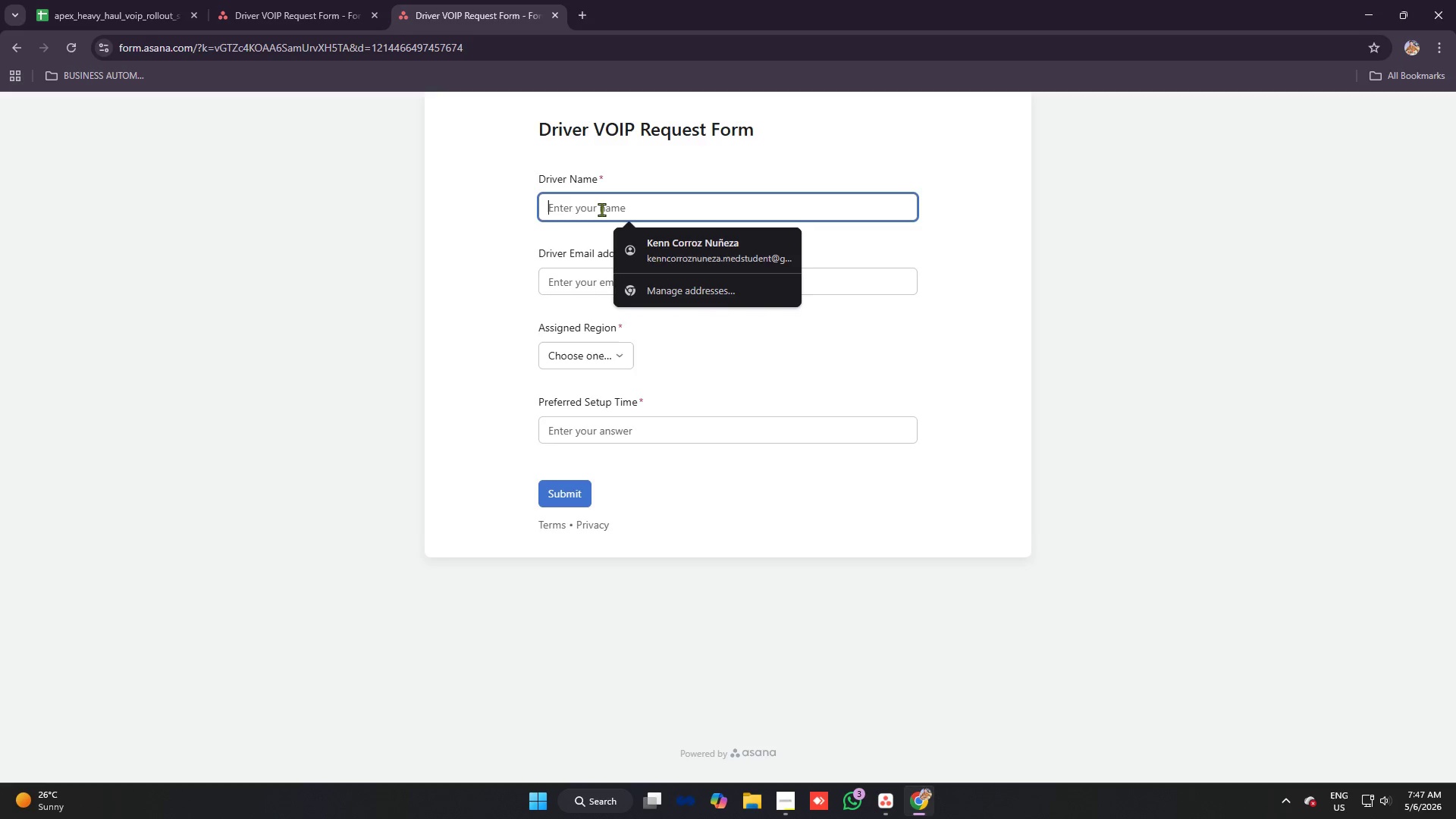 
left_click([653, 244])
 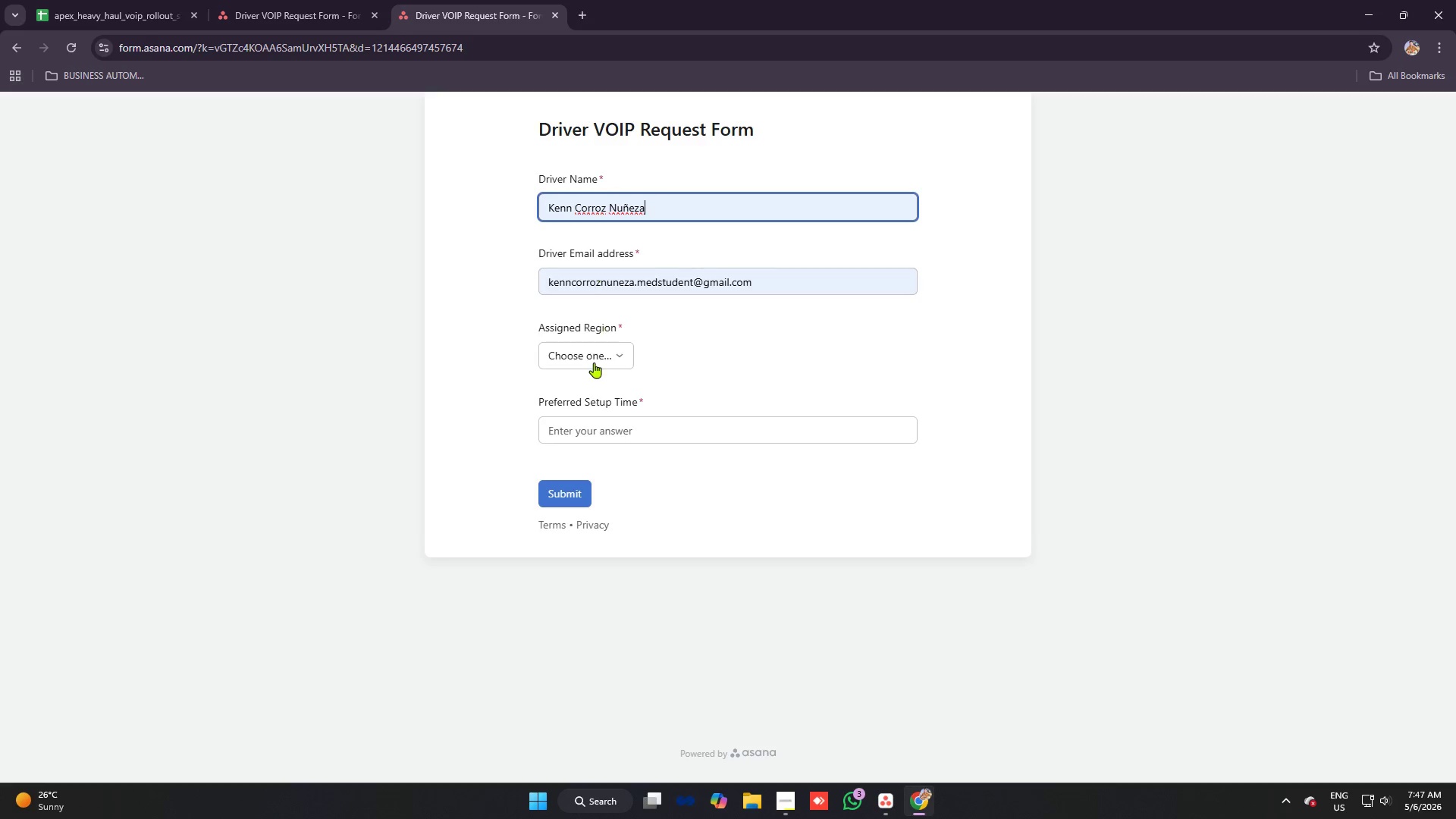 
left_click([590, 358])
 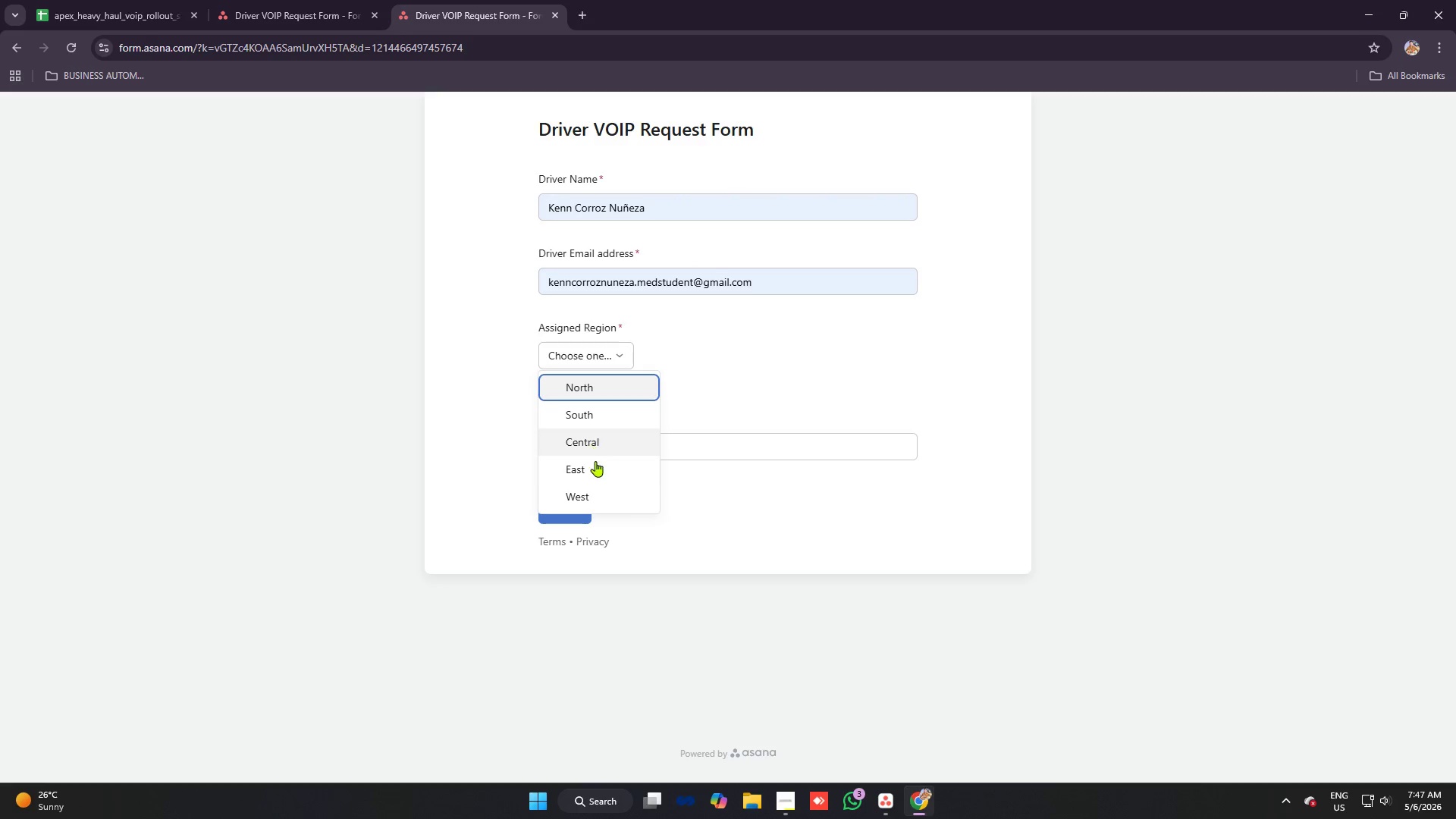 
left_click([599, 472])
 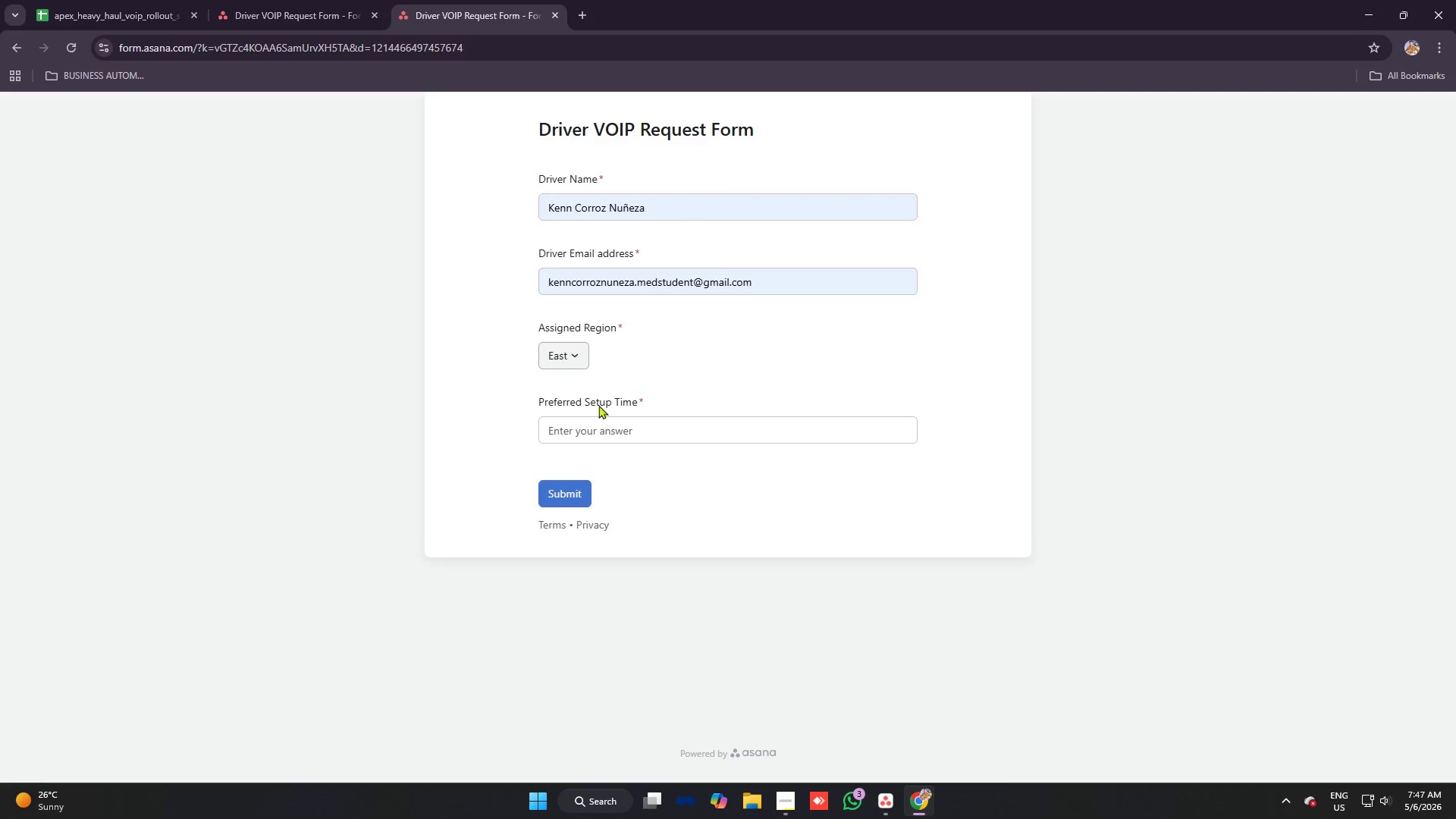 
left_click([599, 429])
 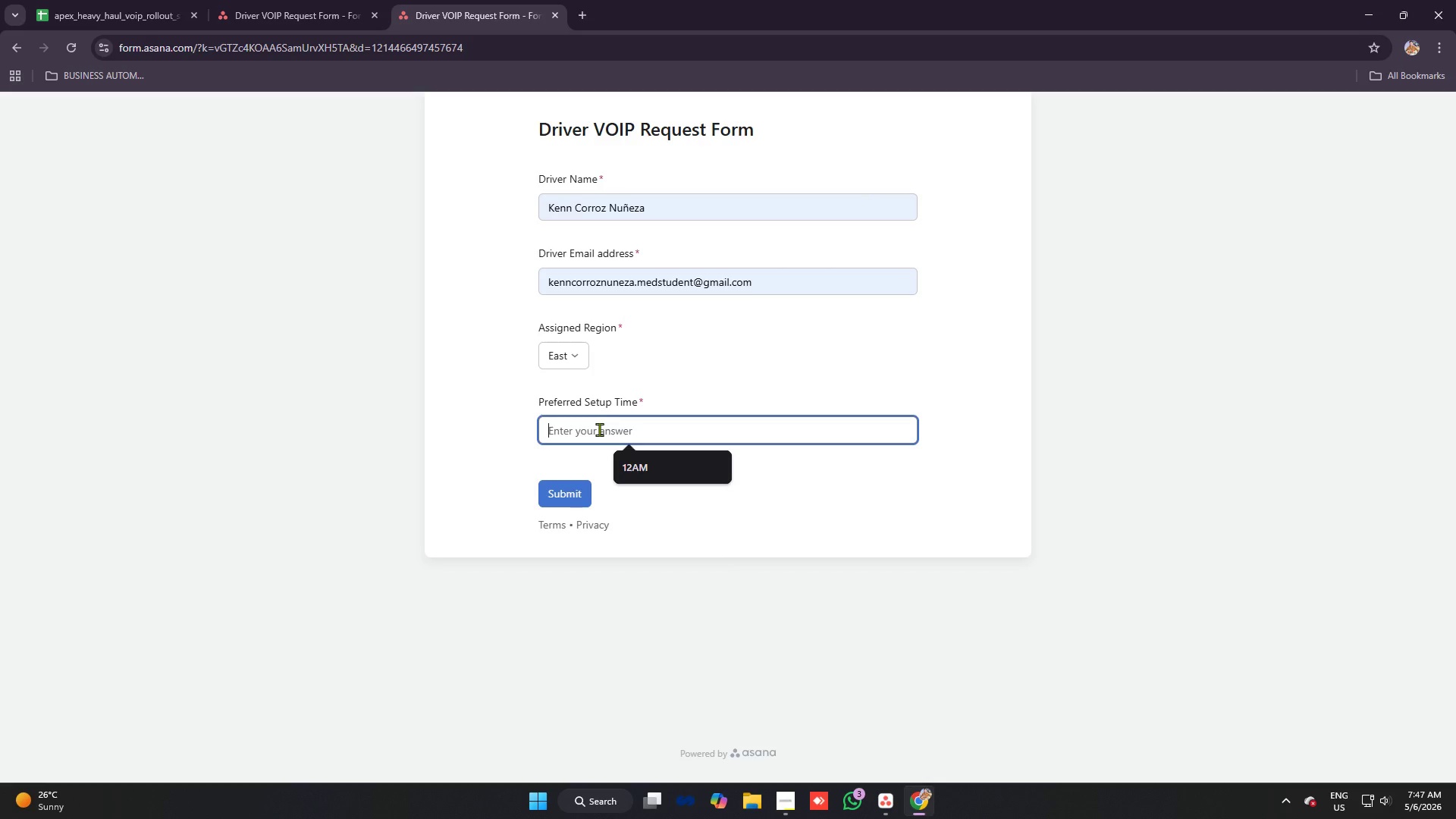 
type(10PM)
 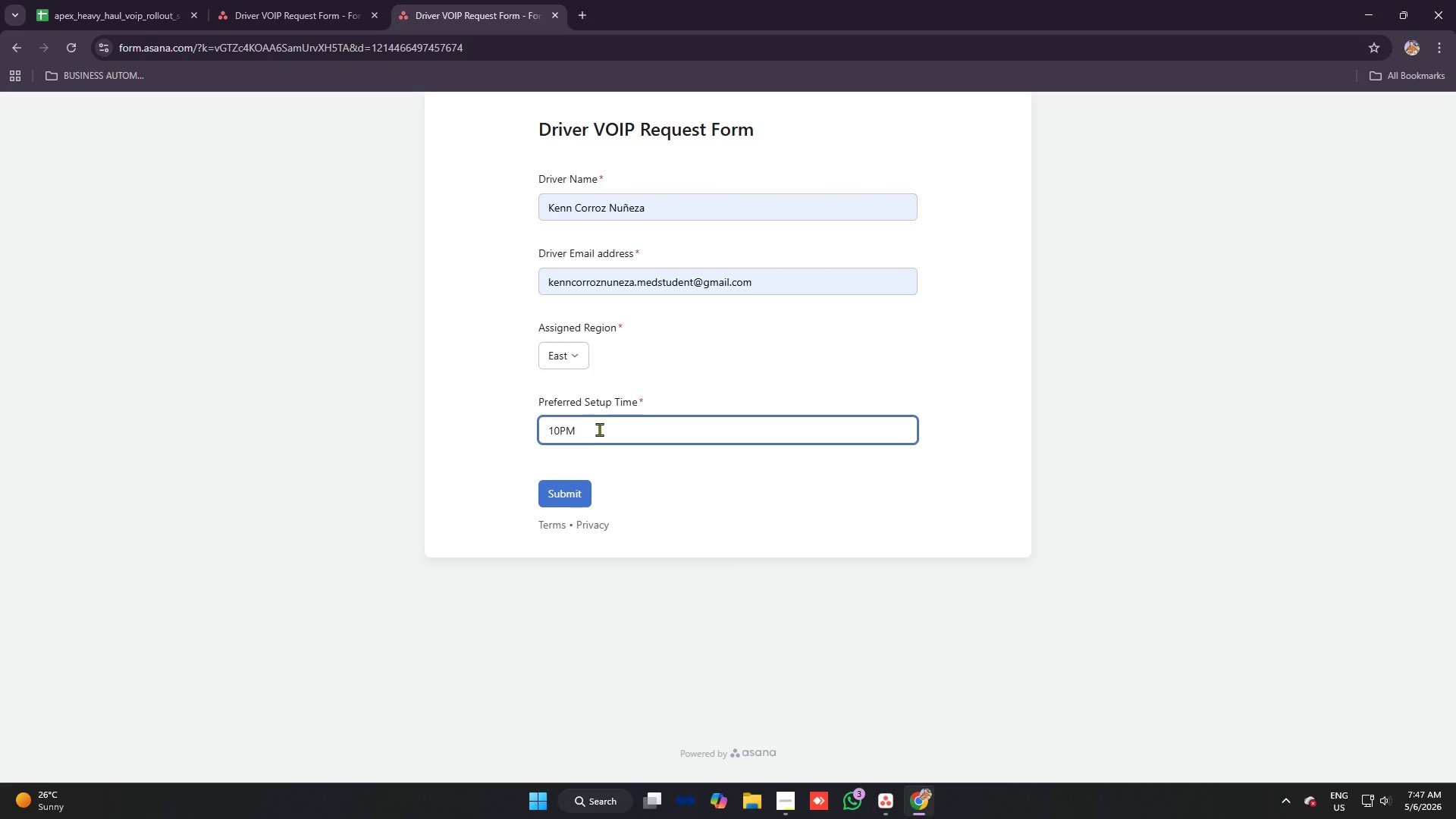 
wait(5.55)
 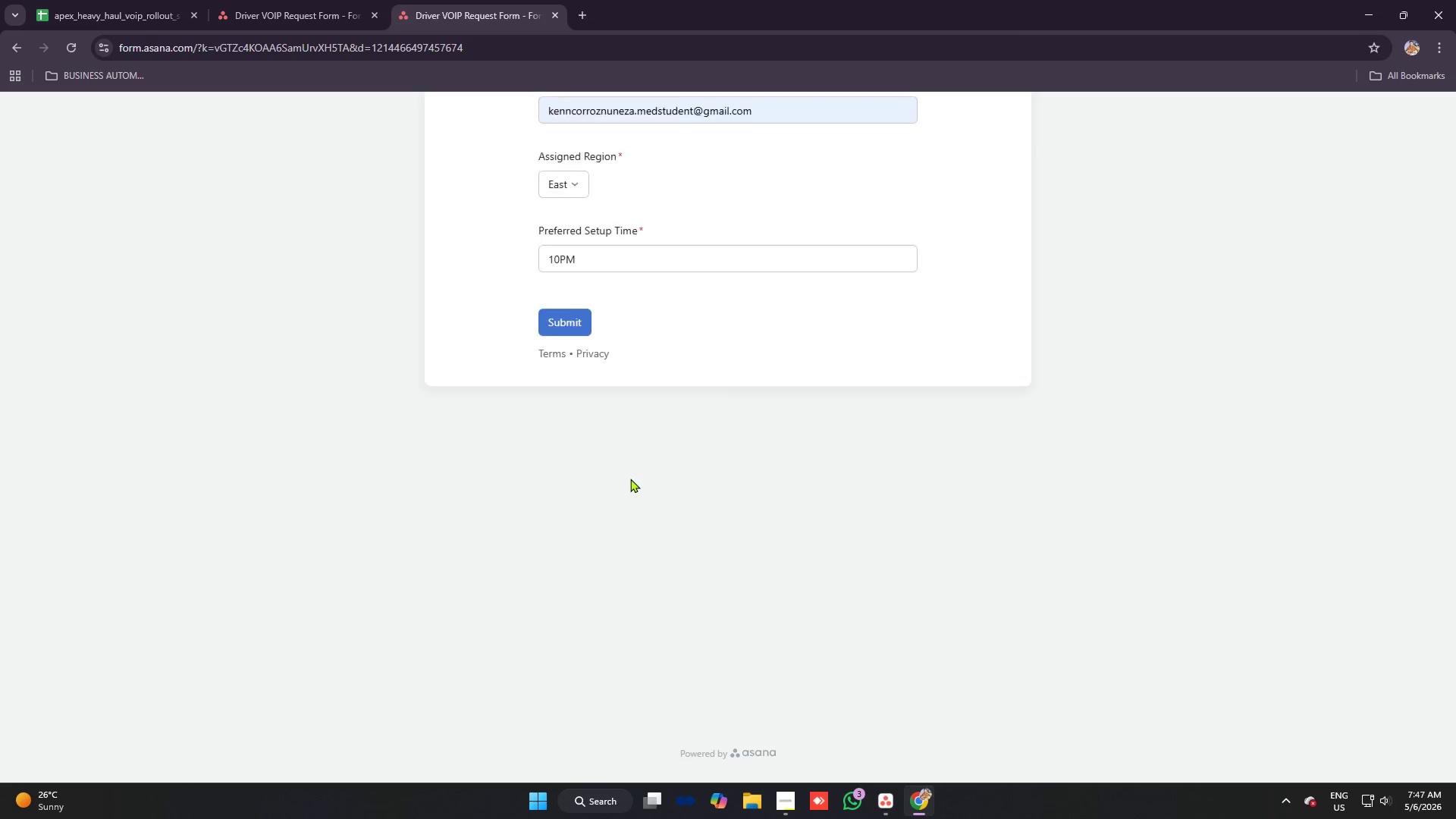 
left_click([884, 799])
 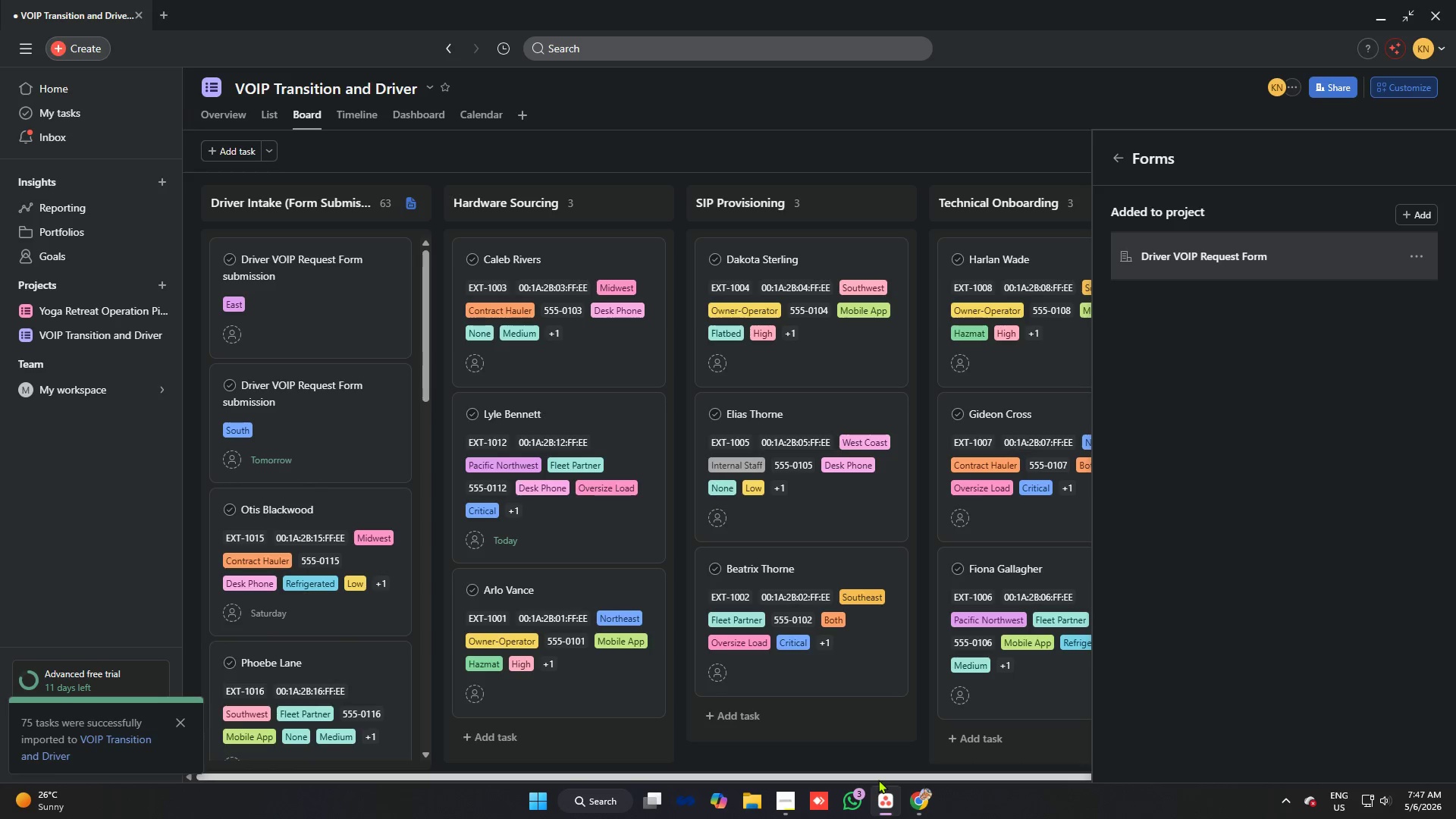 
key(Alt+Tab)
 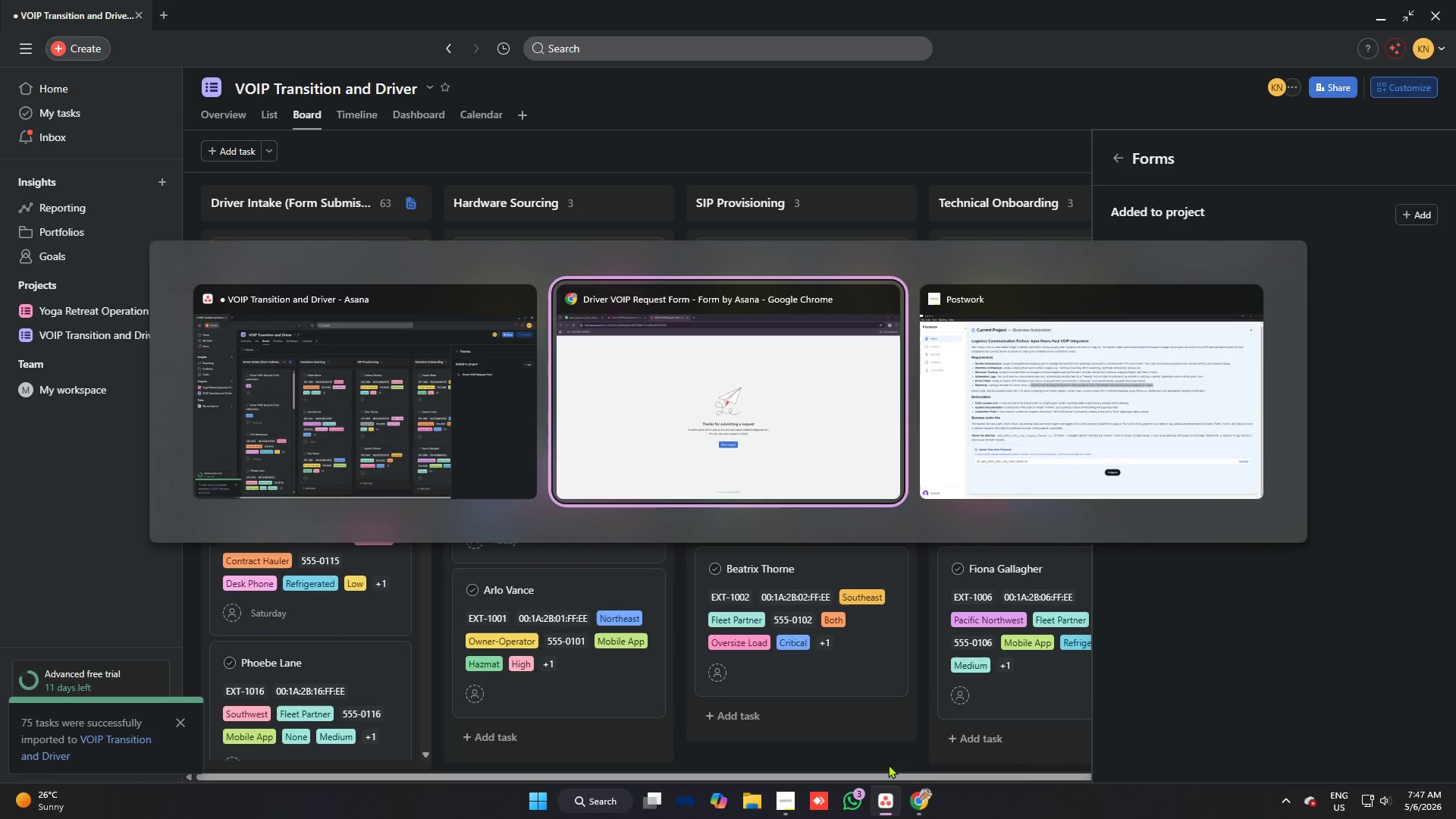 
key(Alt+Tab)